 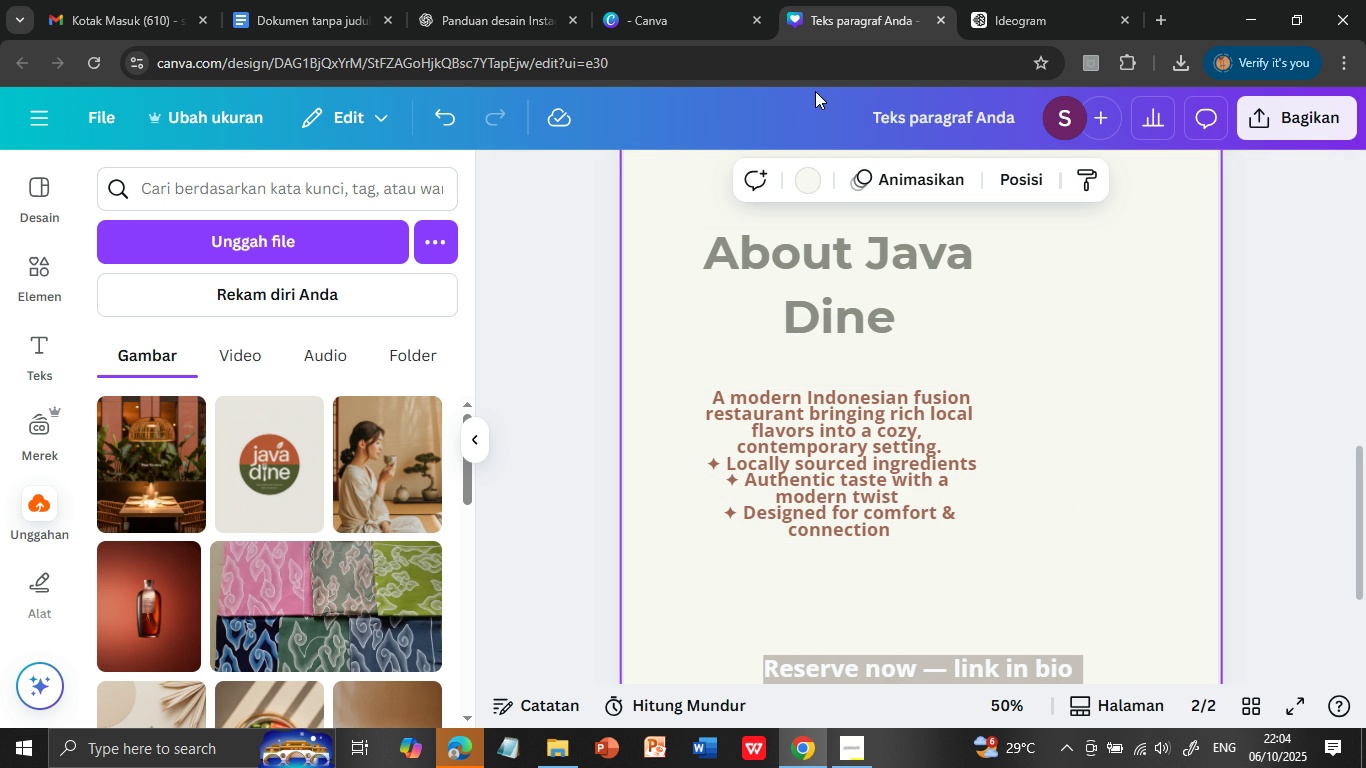 
left_click([1010, 20])
 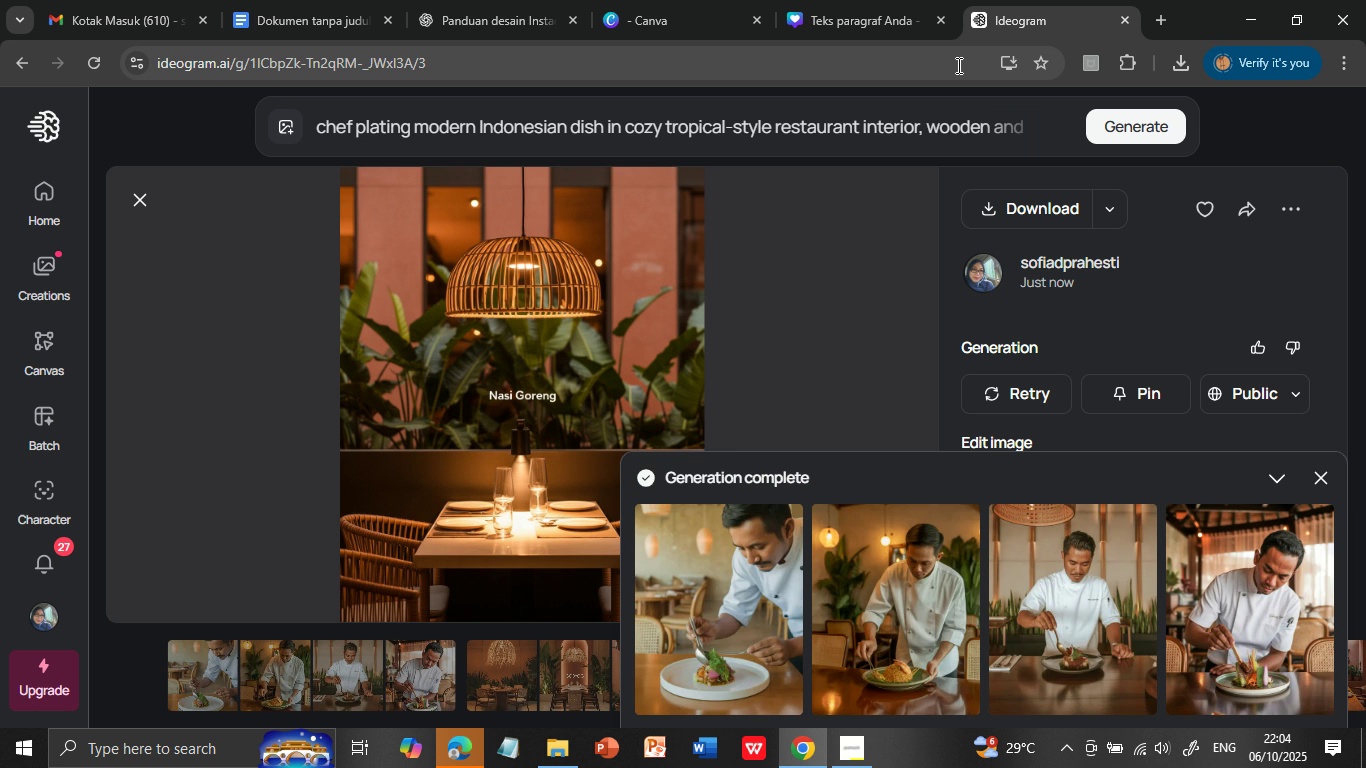 
wait(5.21)
 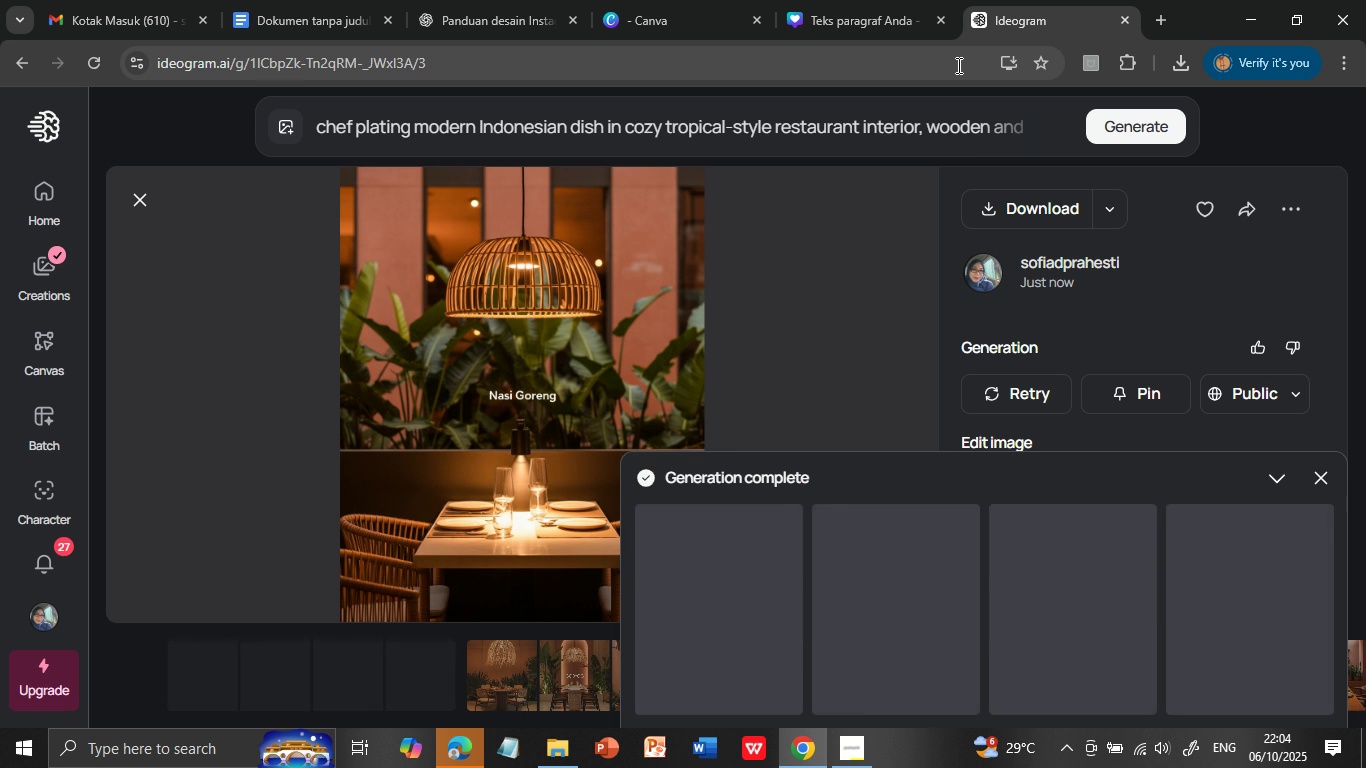 
left_click([712, 616])
 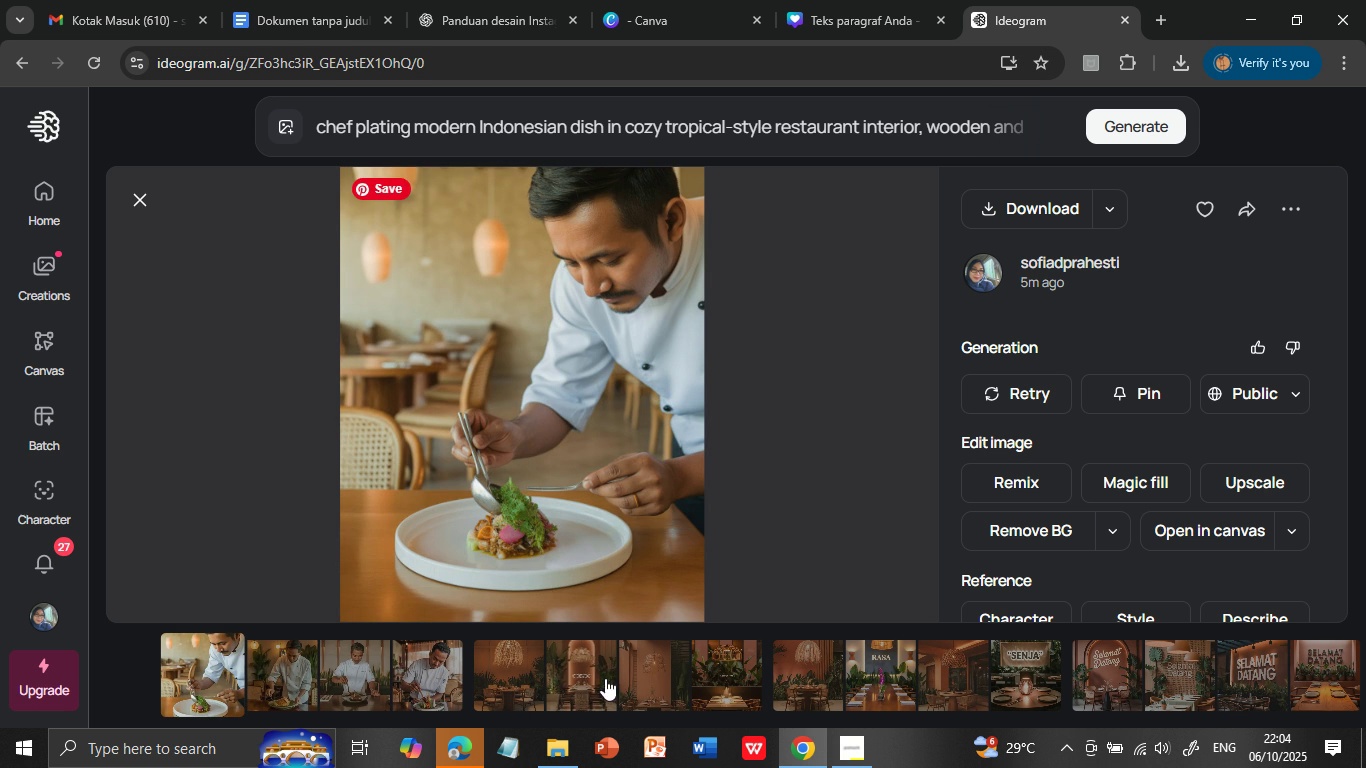 
left_click([271, 681])
 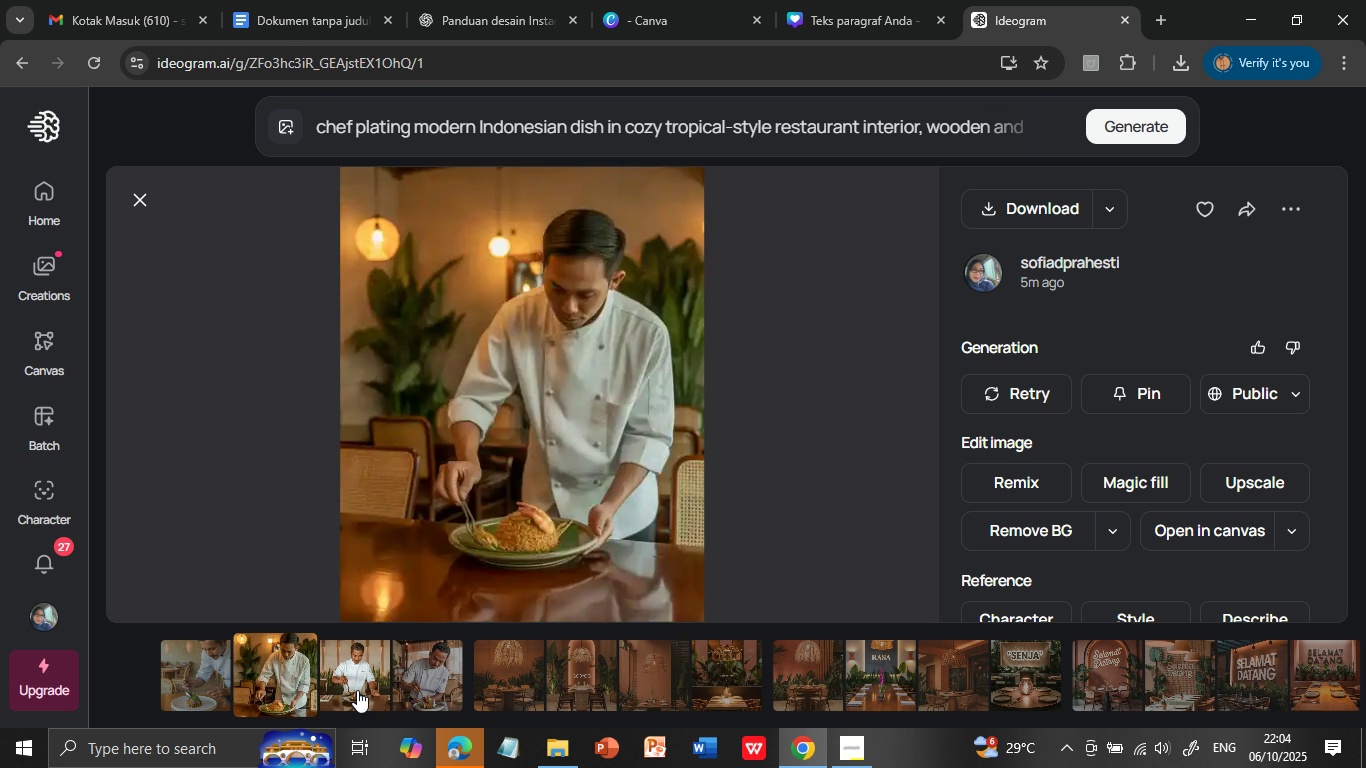 
left_click([357, 690])
 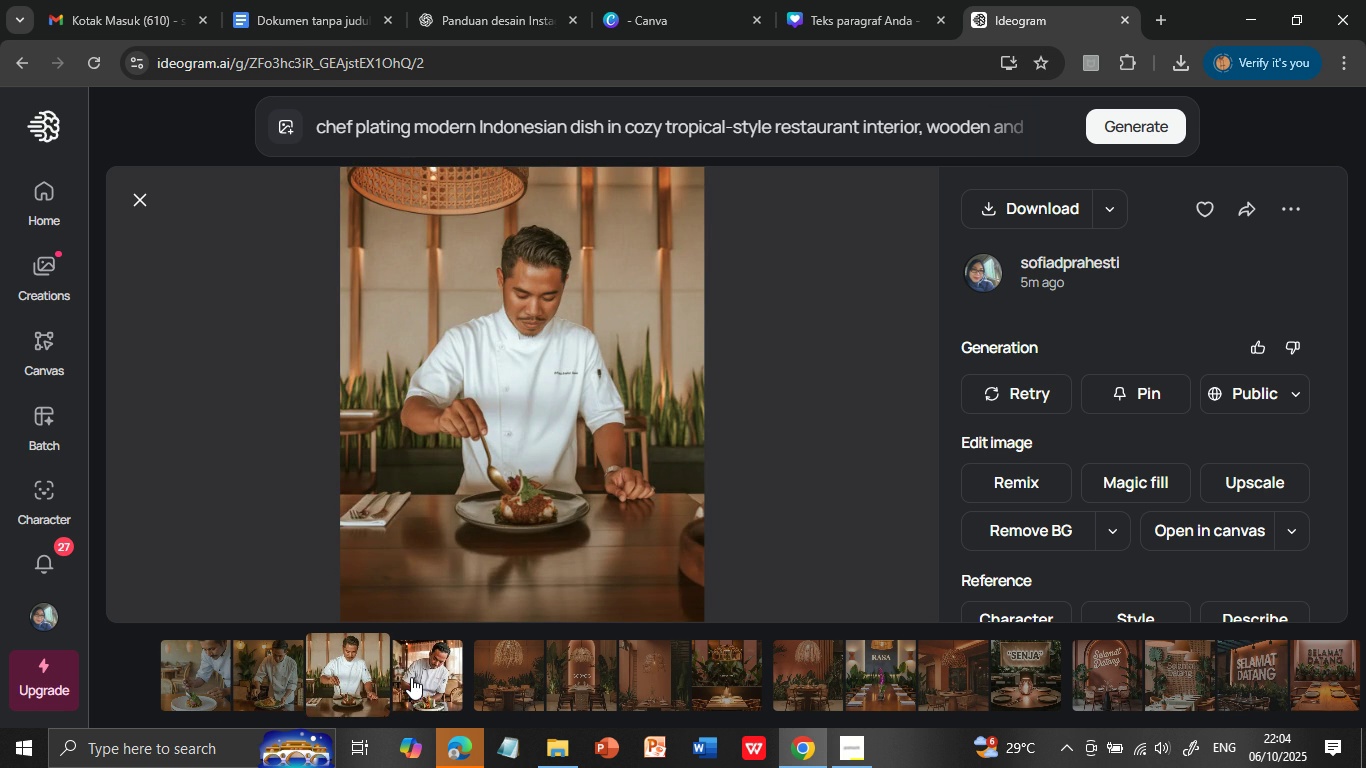 
left_click([411, 677])
 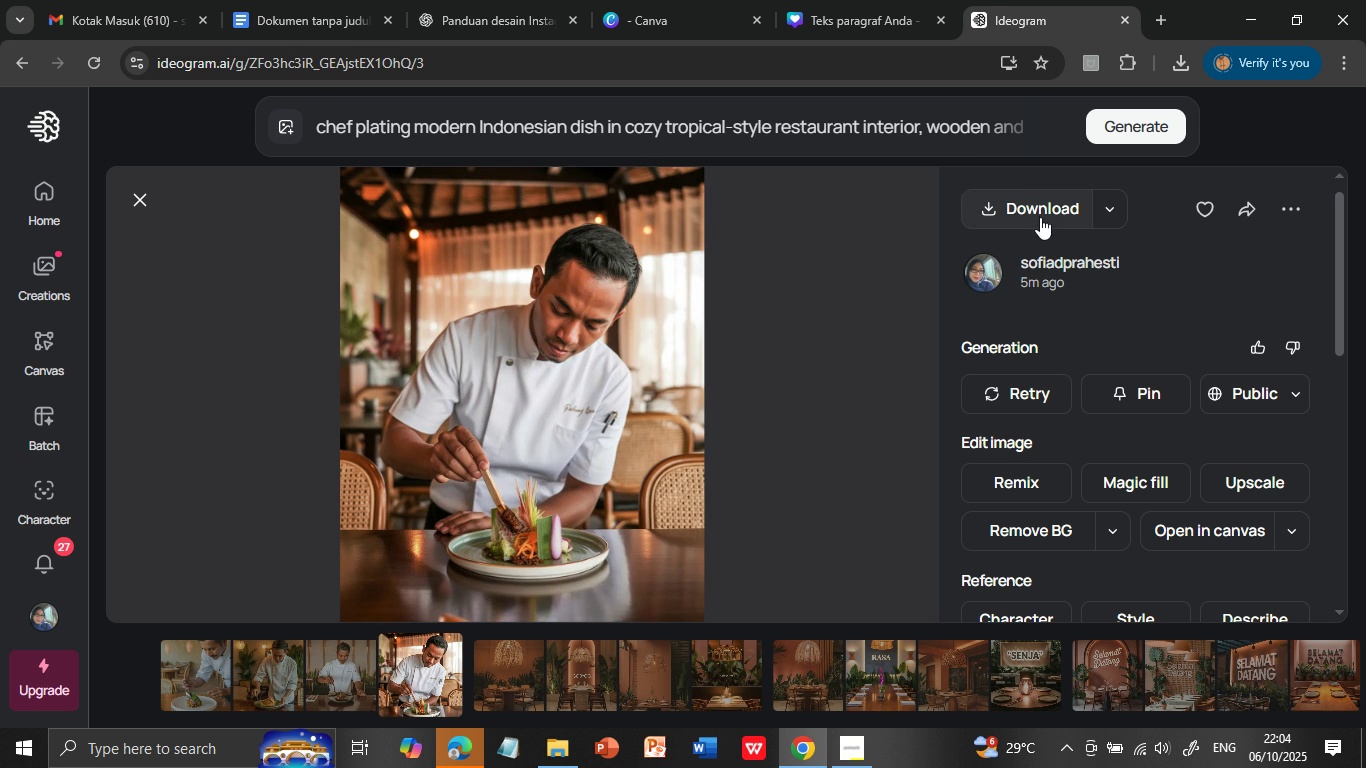 
left_click([1040, 211])
 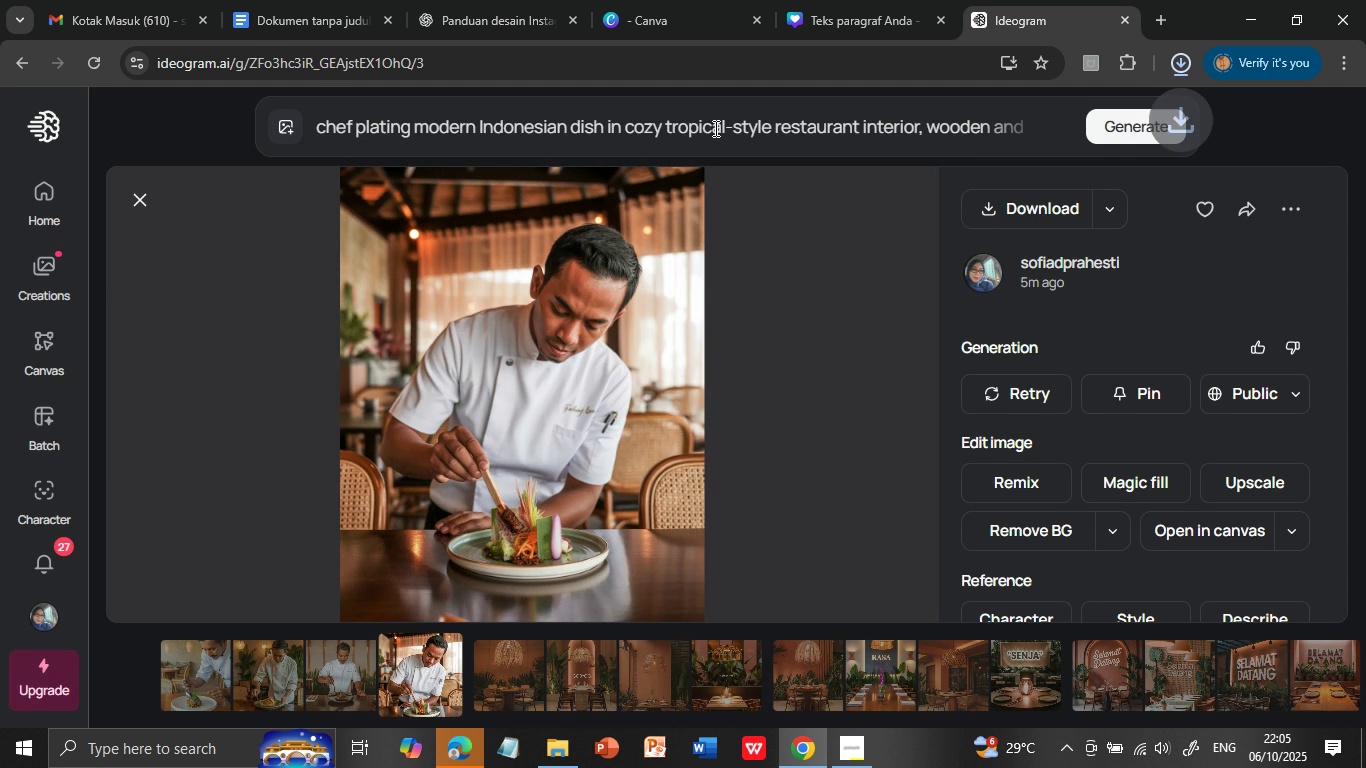 
wait(5.61)
 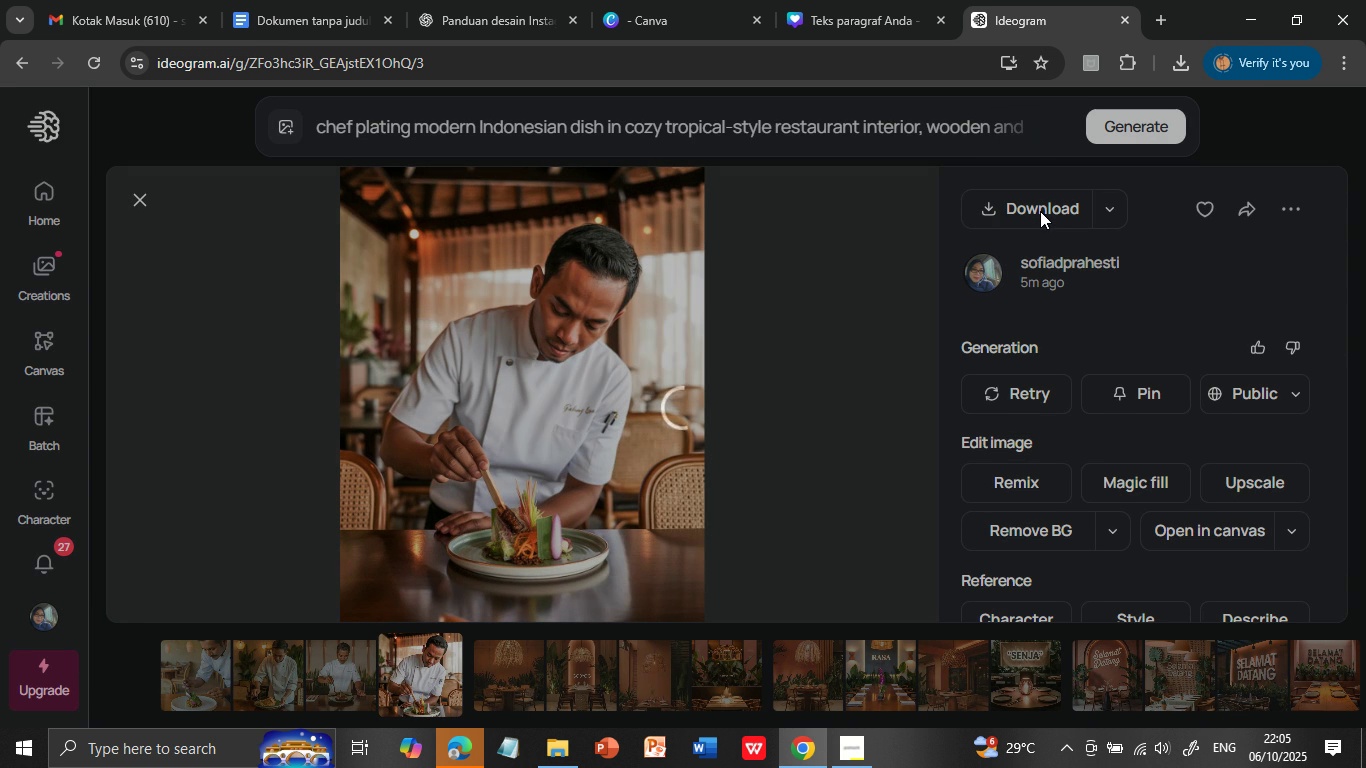 
left_click([810, 20])
 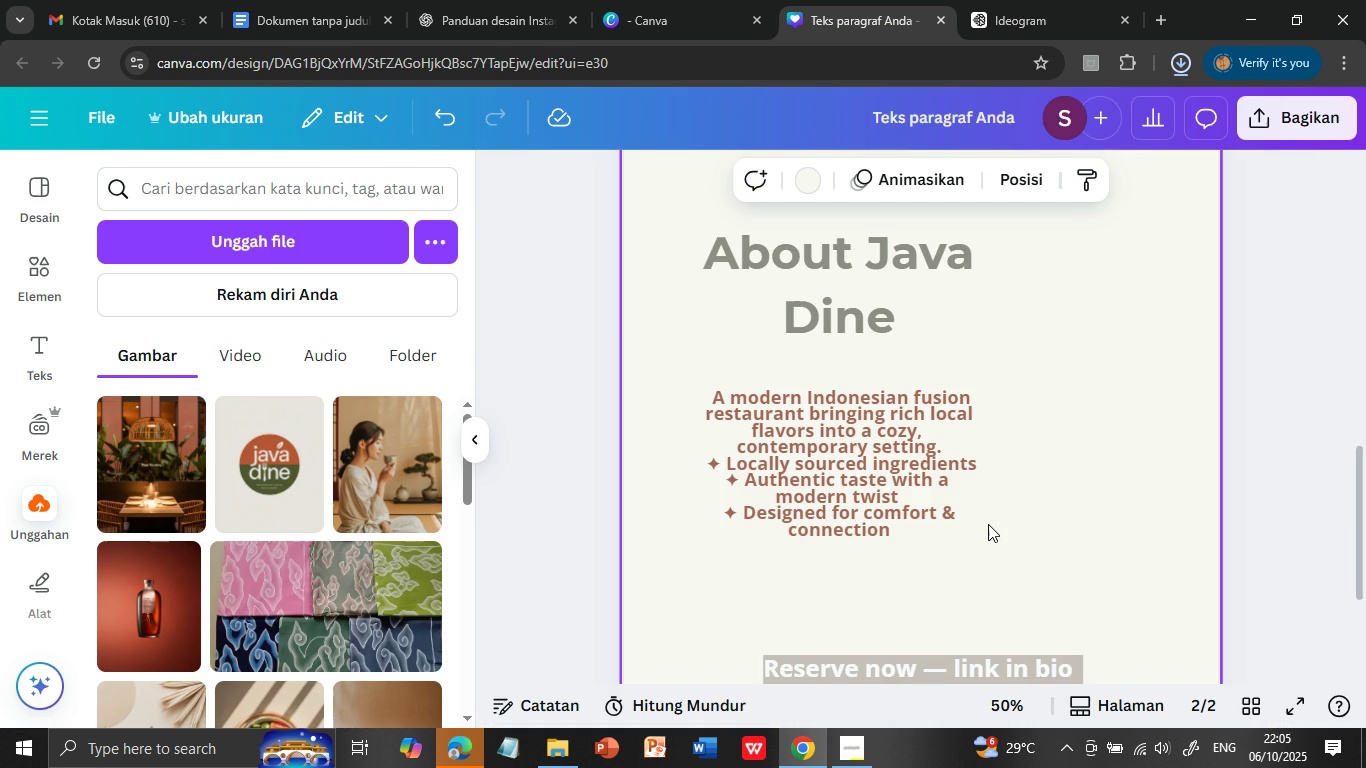 
mouse_move([1035, 420])
 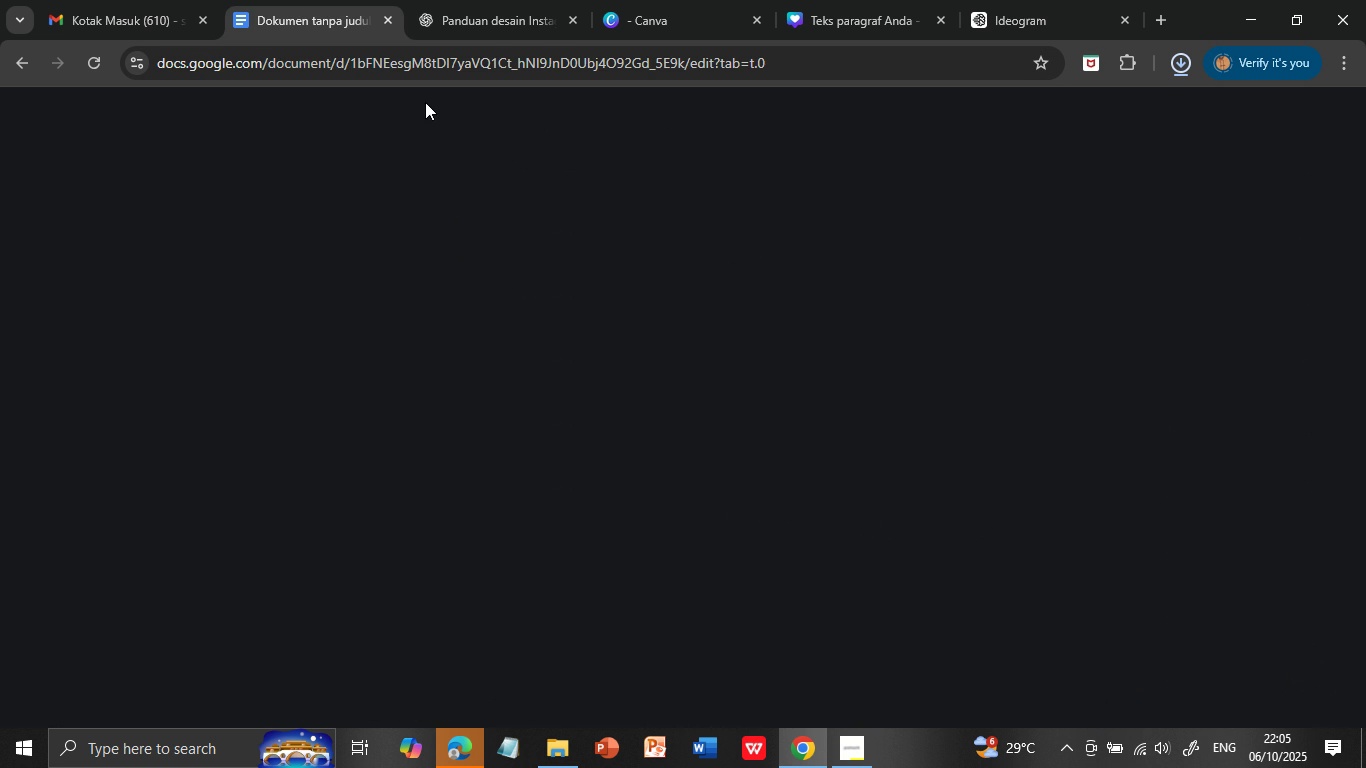 
left_click([269, 15])
 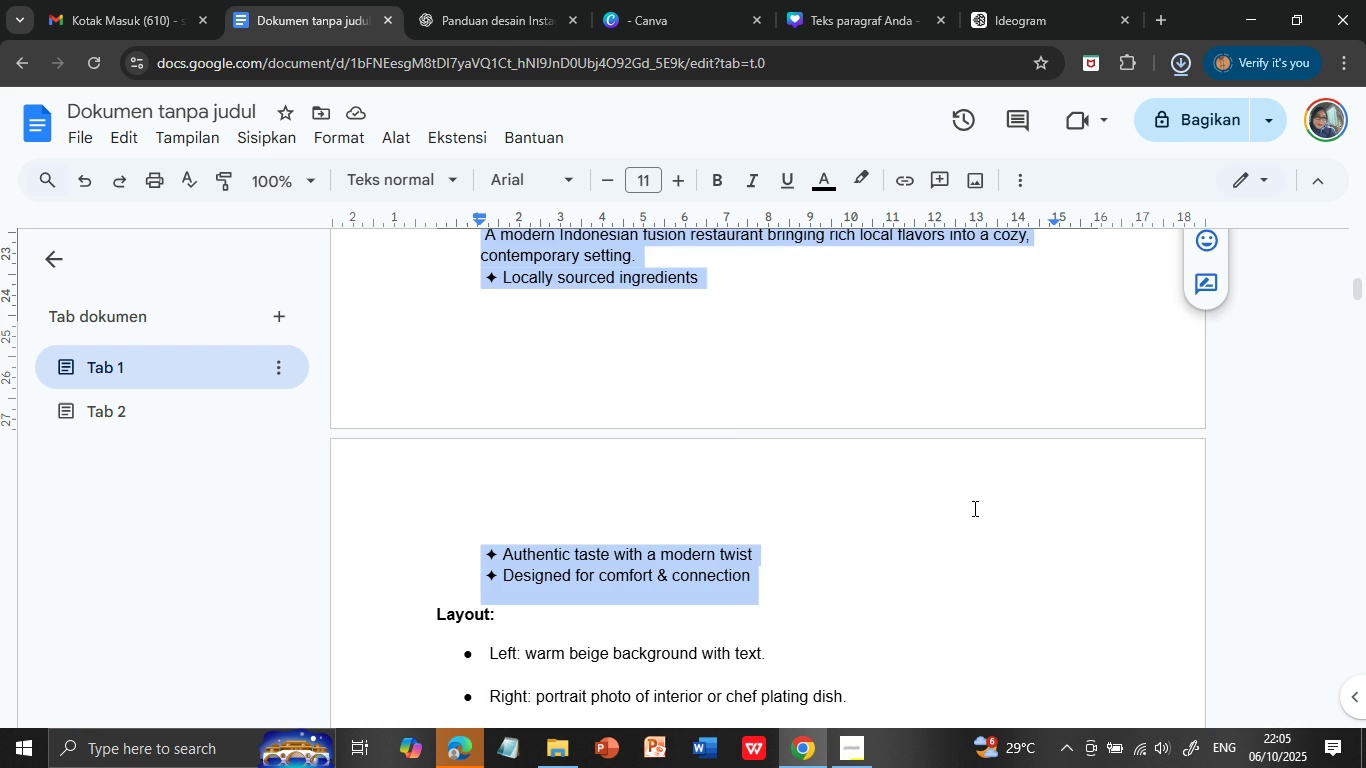 
scroll: coordinate [973, 508], scroll_direction: down, amount: 1.0
 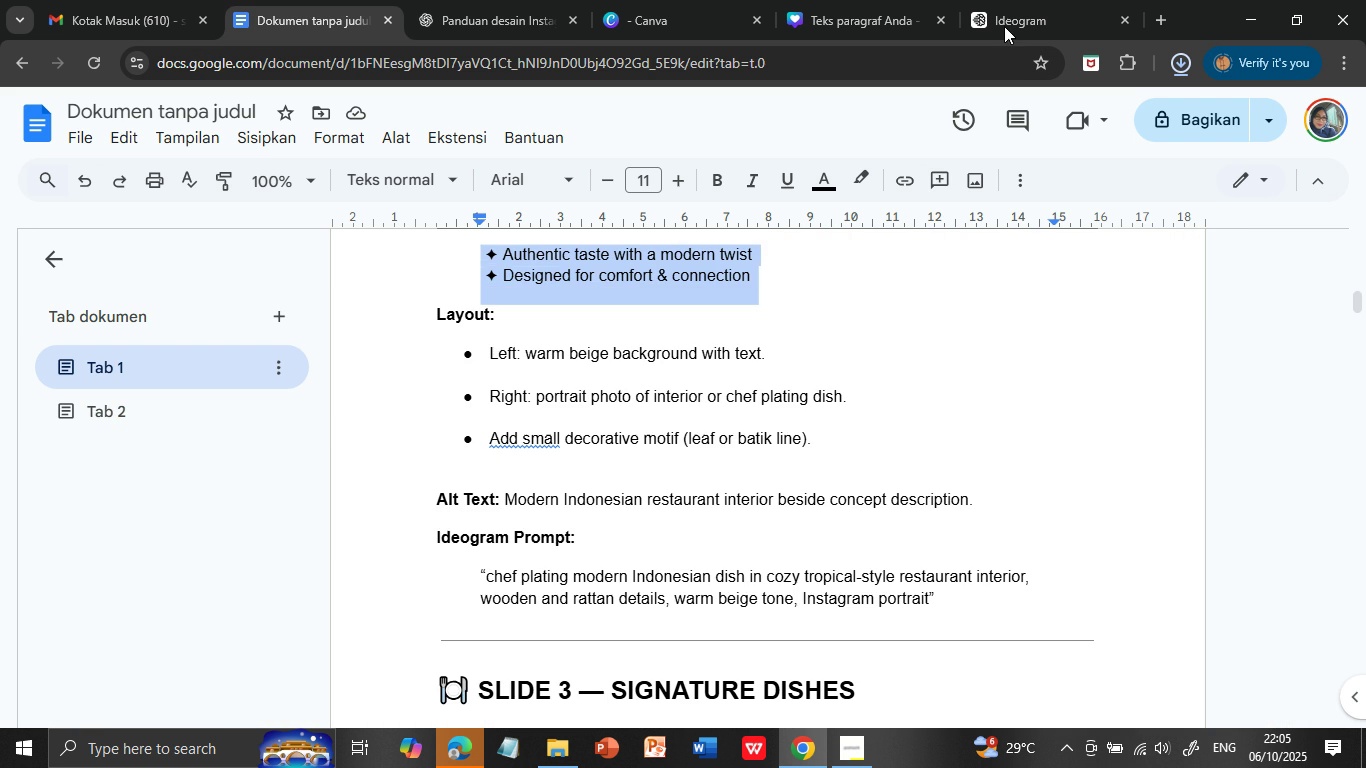 
left_click([1005, 25])
 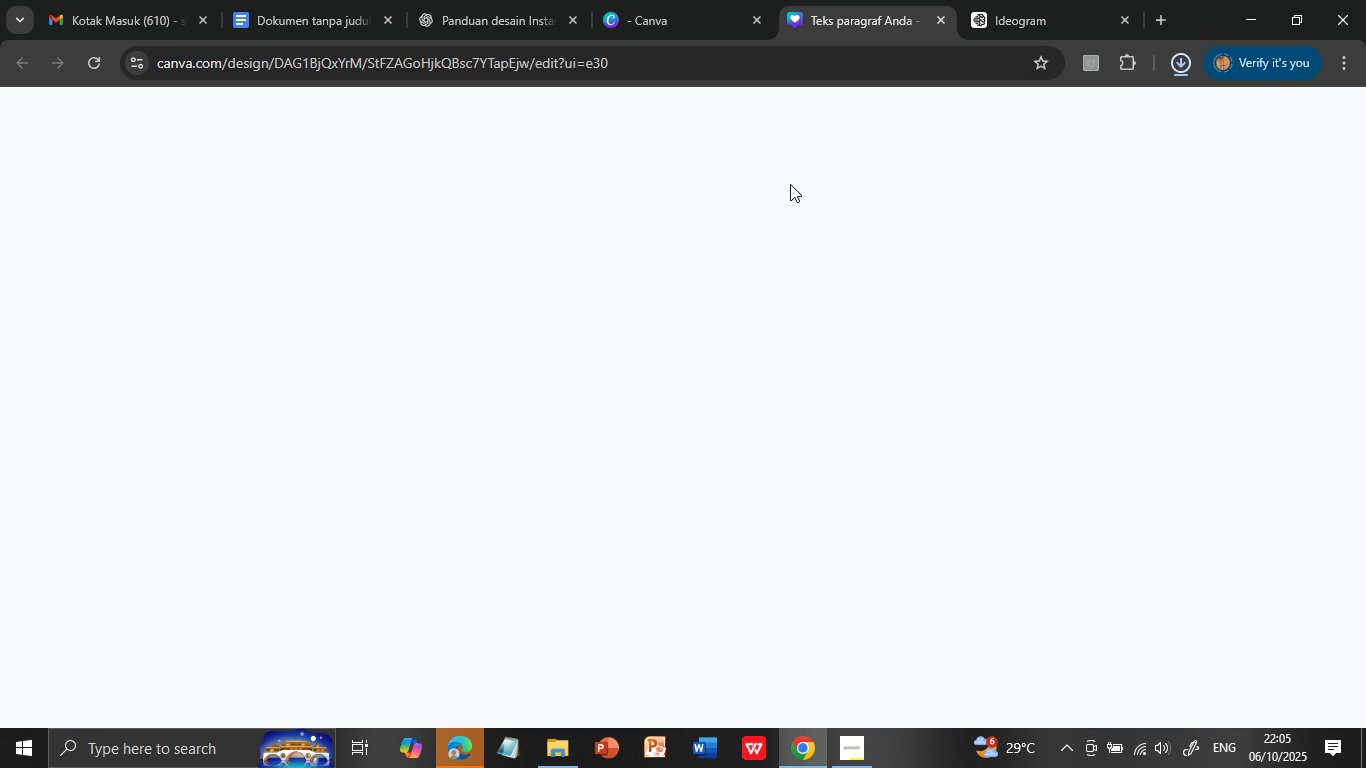 
left_click([868, 13])
 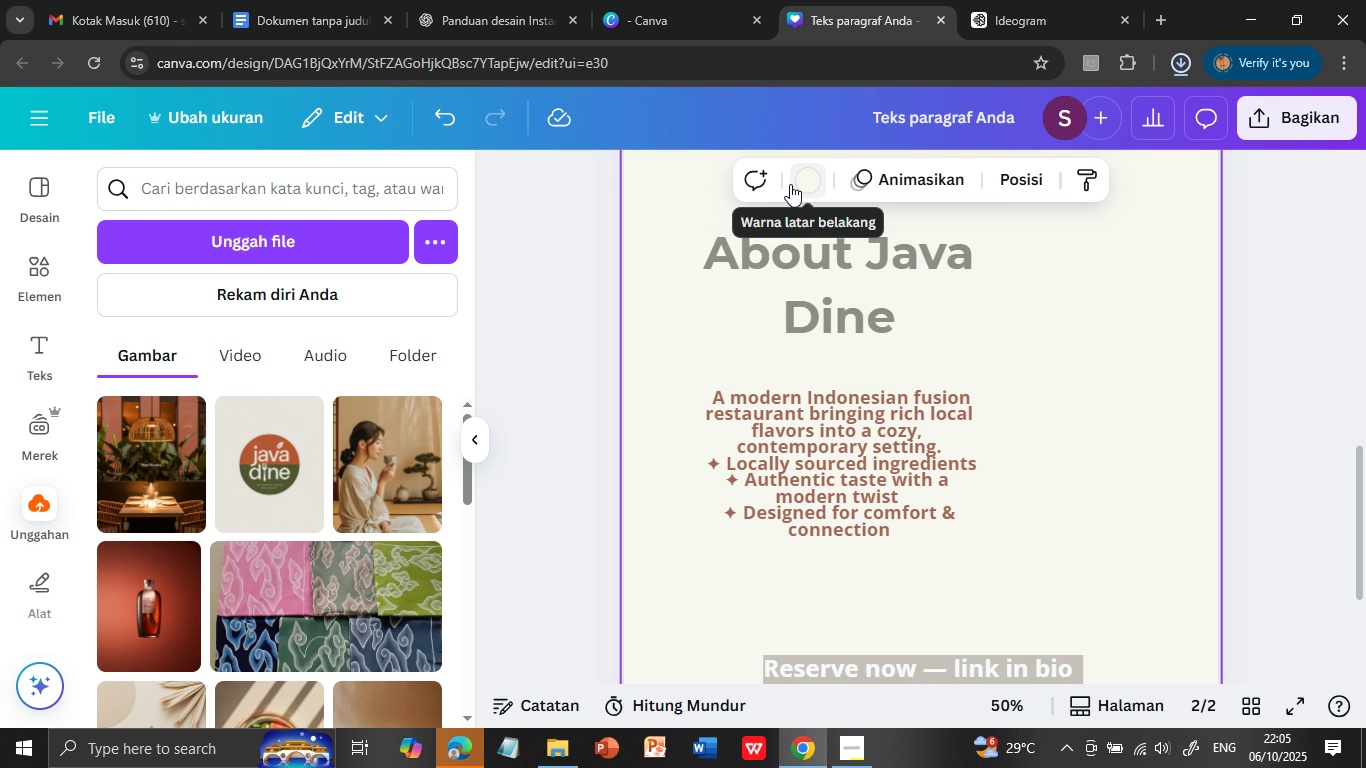 
scroll: coordinate [970, 422], scroll_direction: down, amount: 1.0
 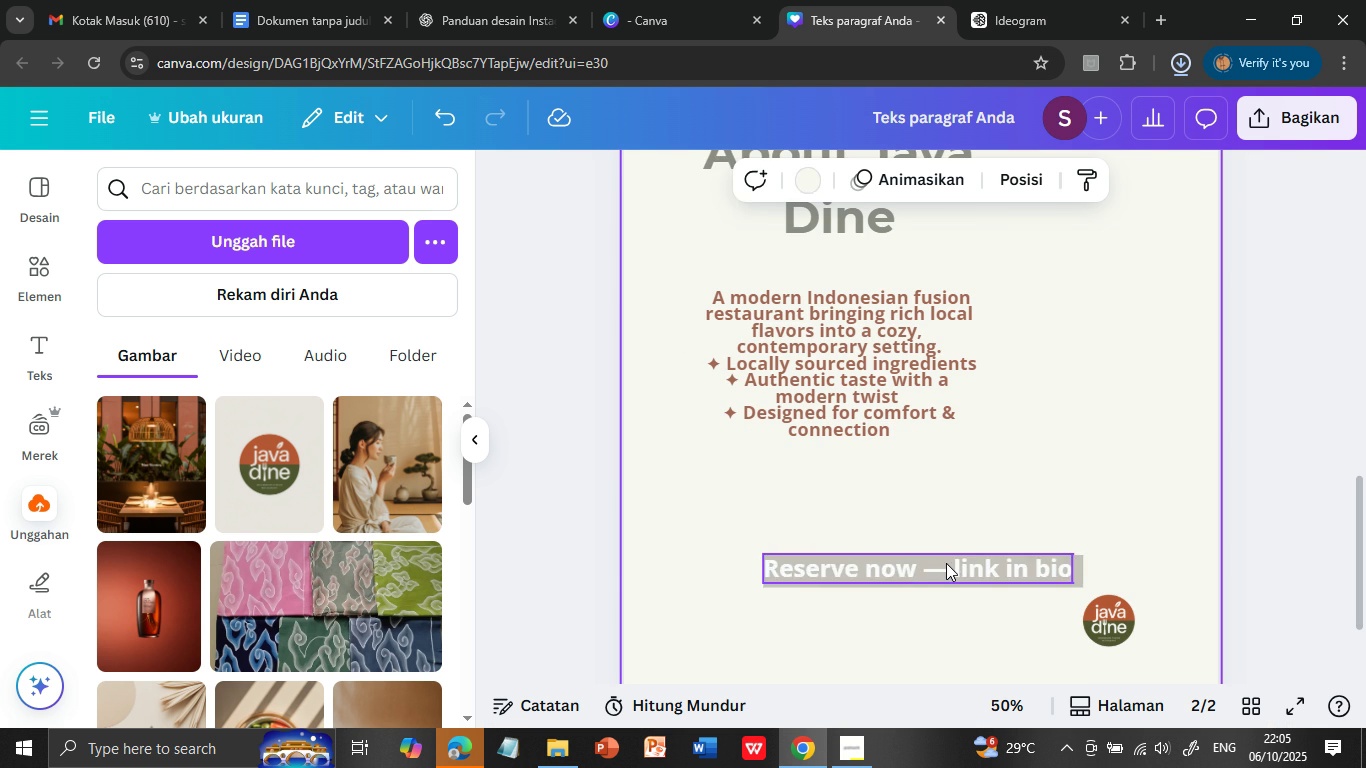 
left_click([946, 563])
 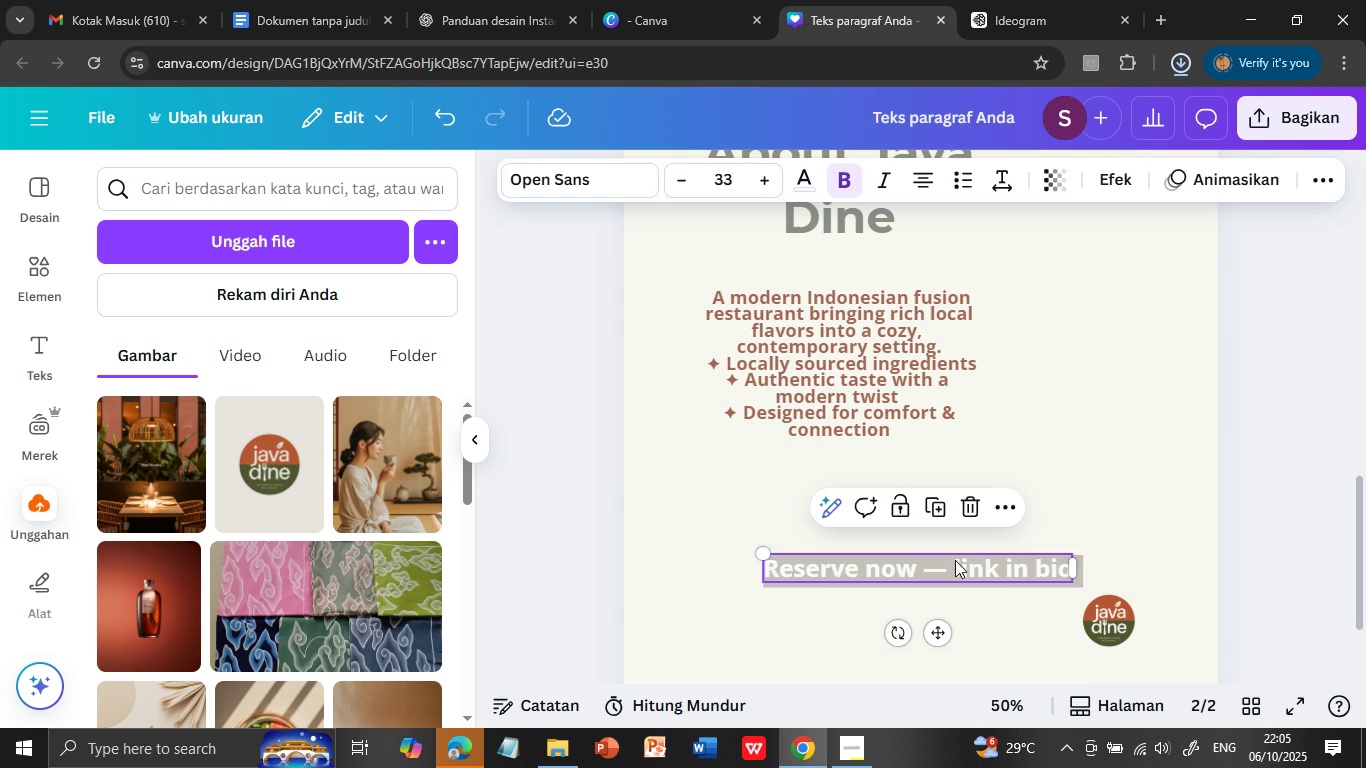 
key(Delete)
 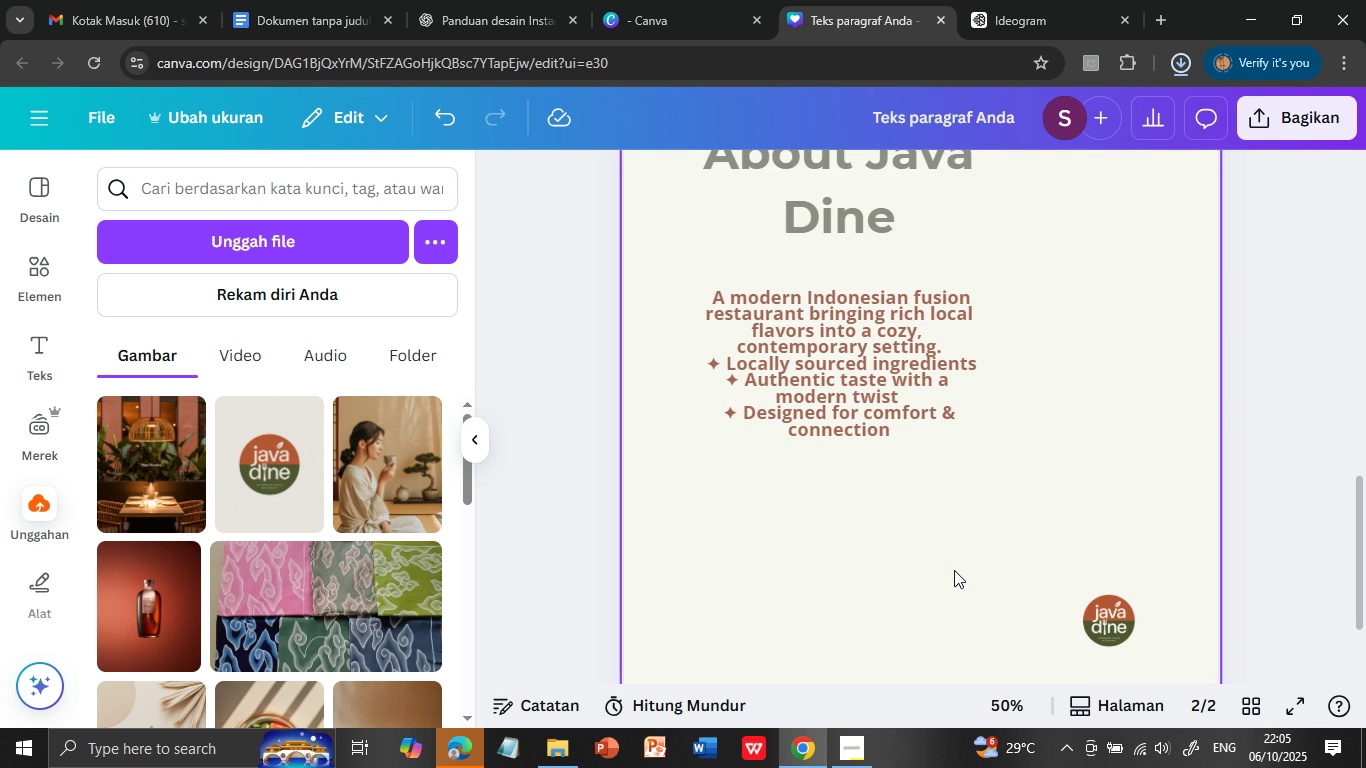 
left_click([954, 570])
 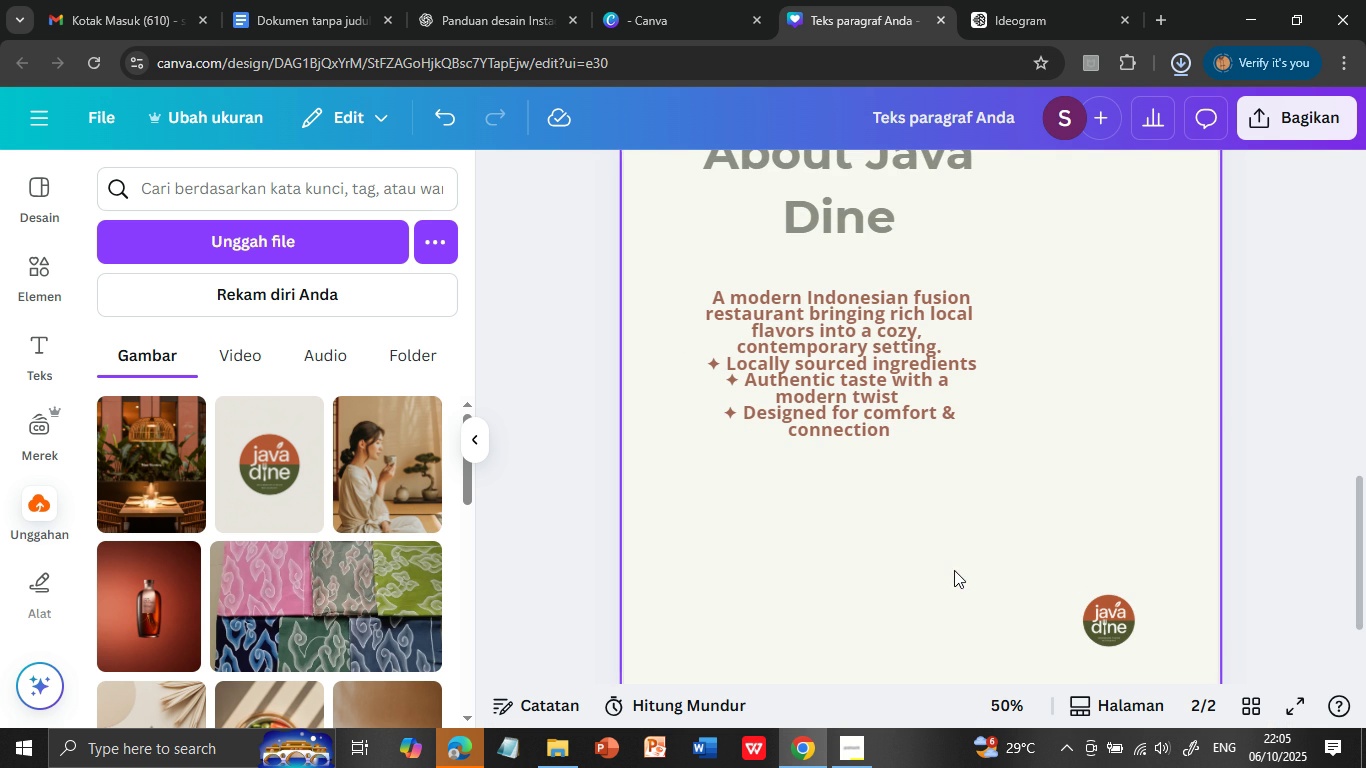 
key(Delete)
 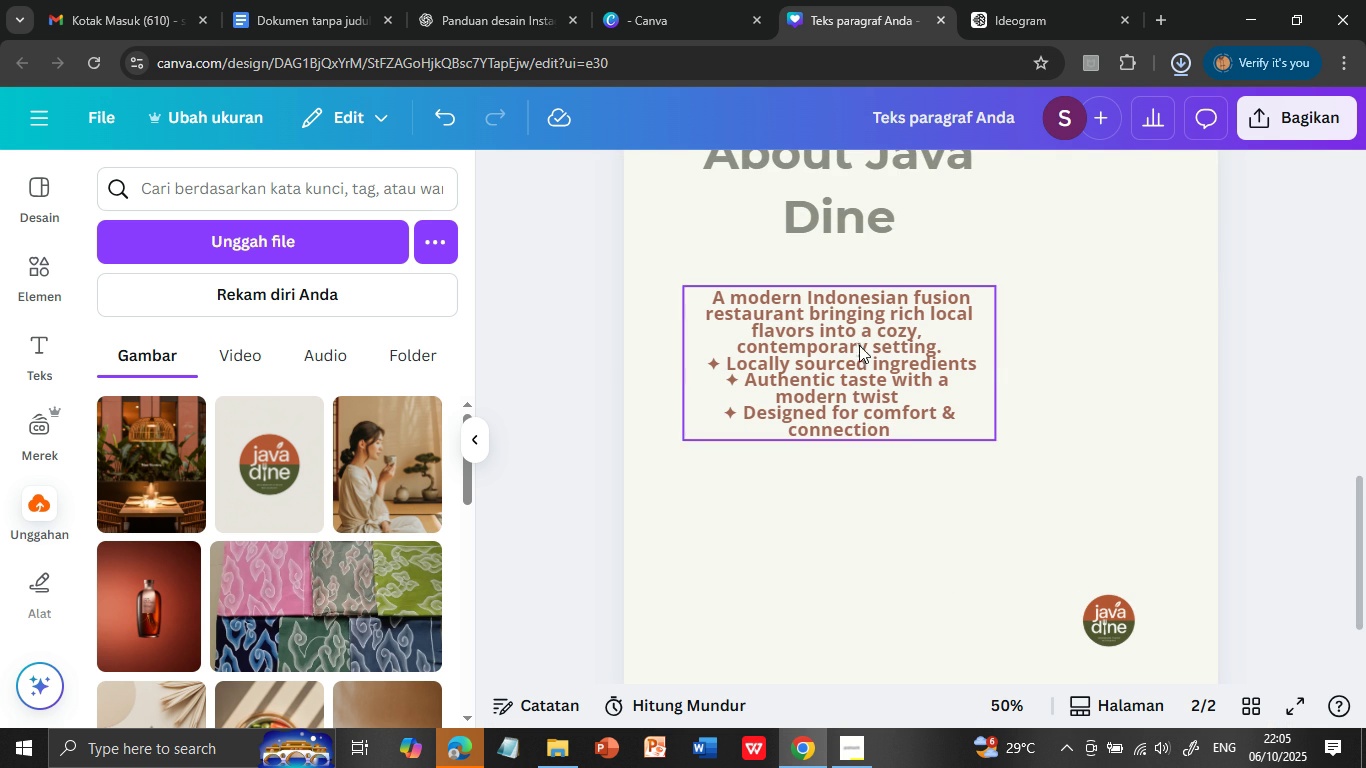 
scroll: coordinate [859, 345], scroll_direction: up, amount: 1.0
 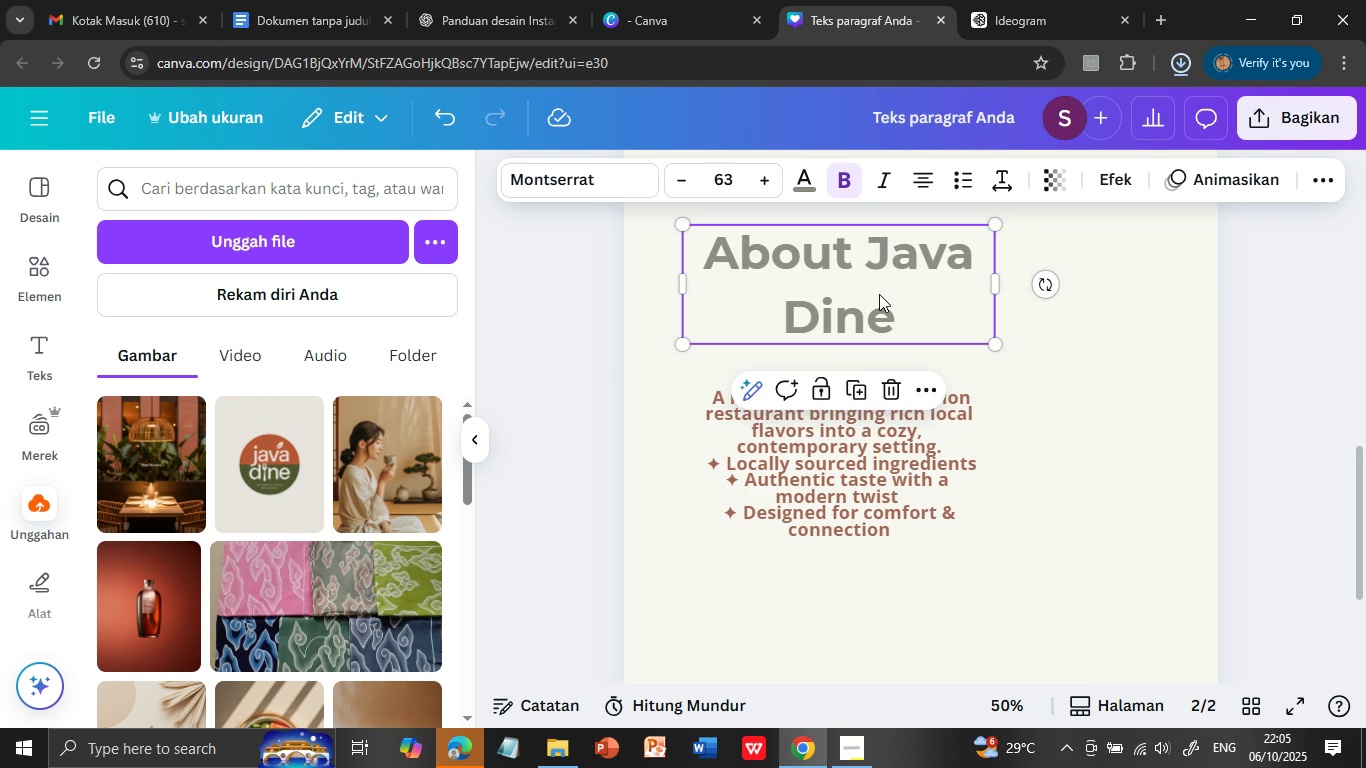 
left_click([879, 294])
 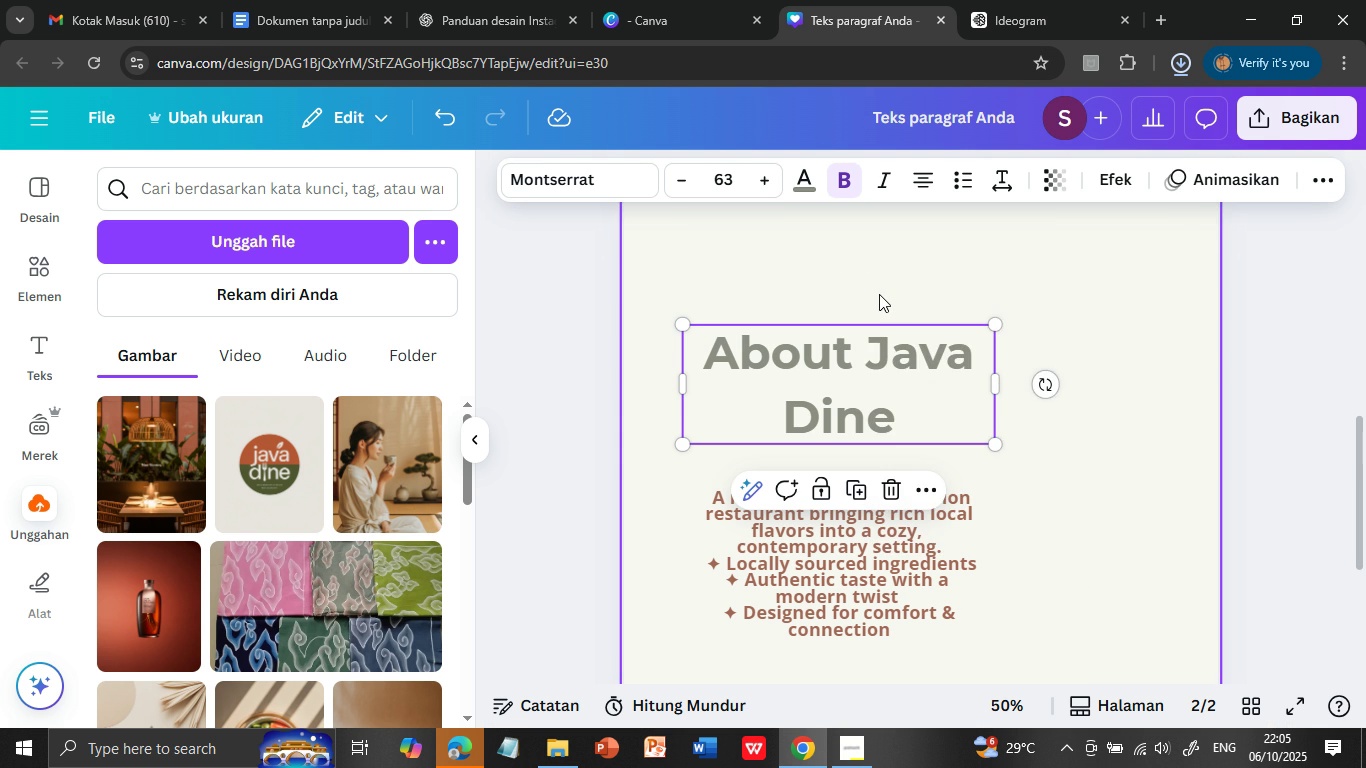 
scroll: coordinate [879, 294], scroll_direction: up, amount: 1.0
 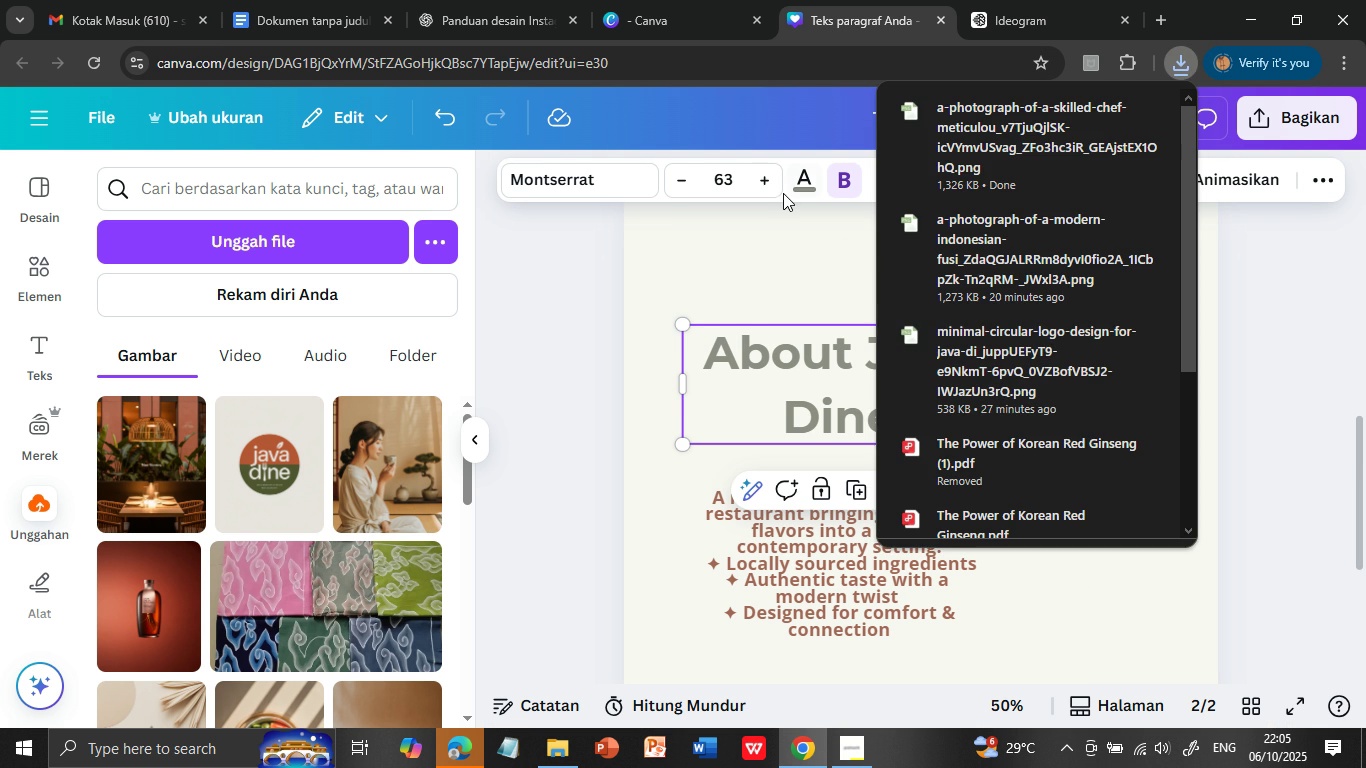 
left_click([774, 180])
 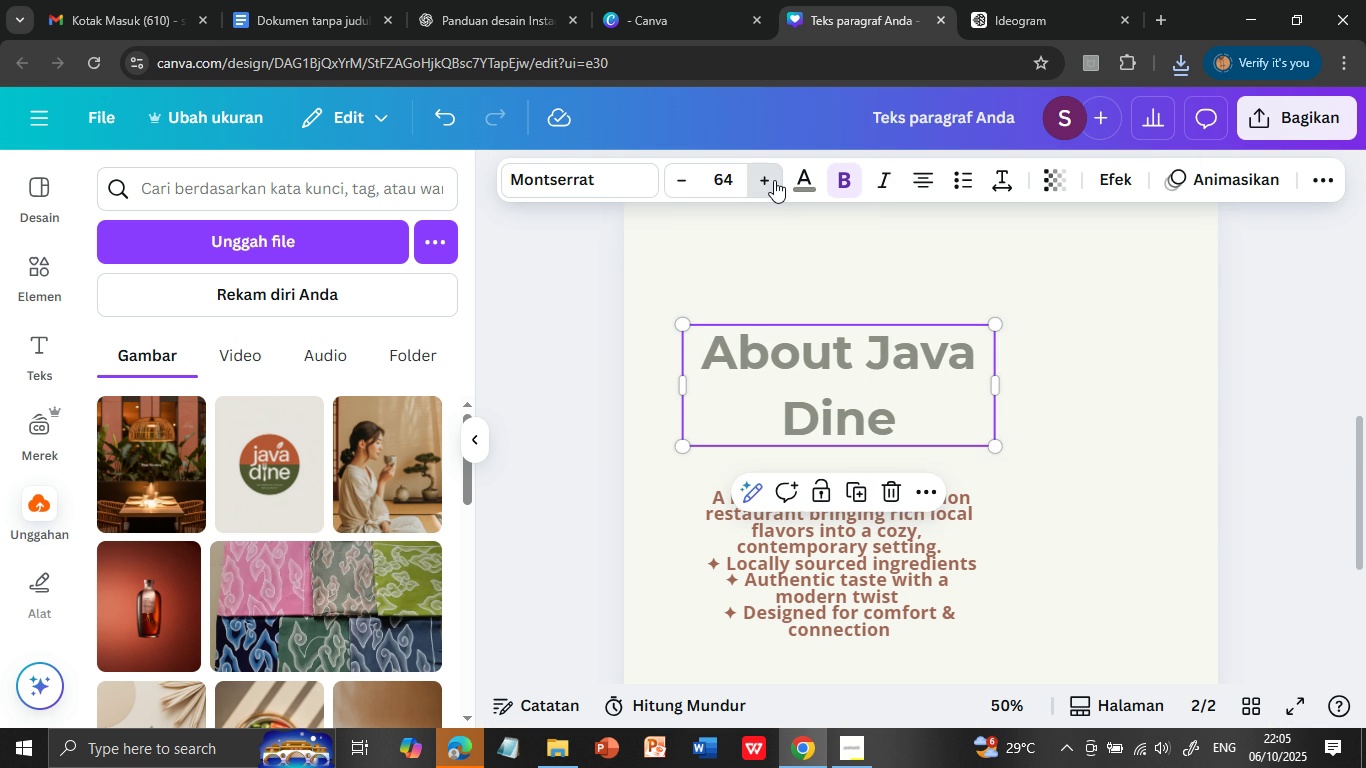 
double_click([774, 180])
 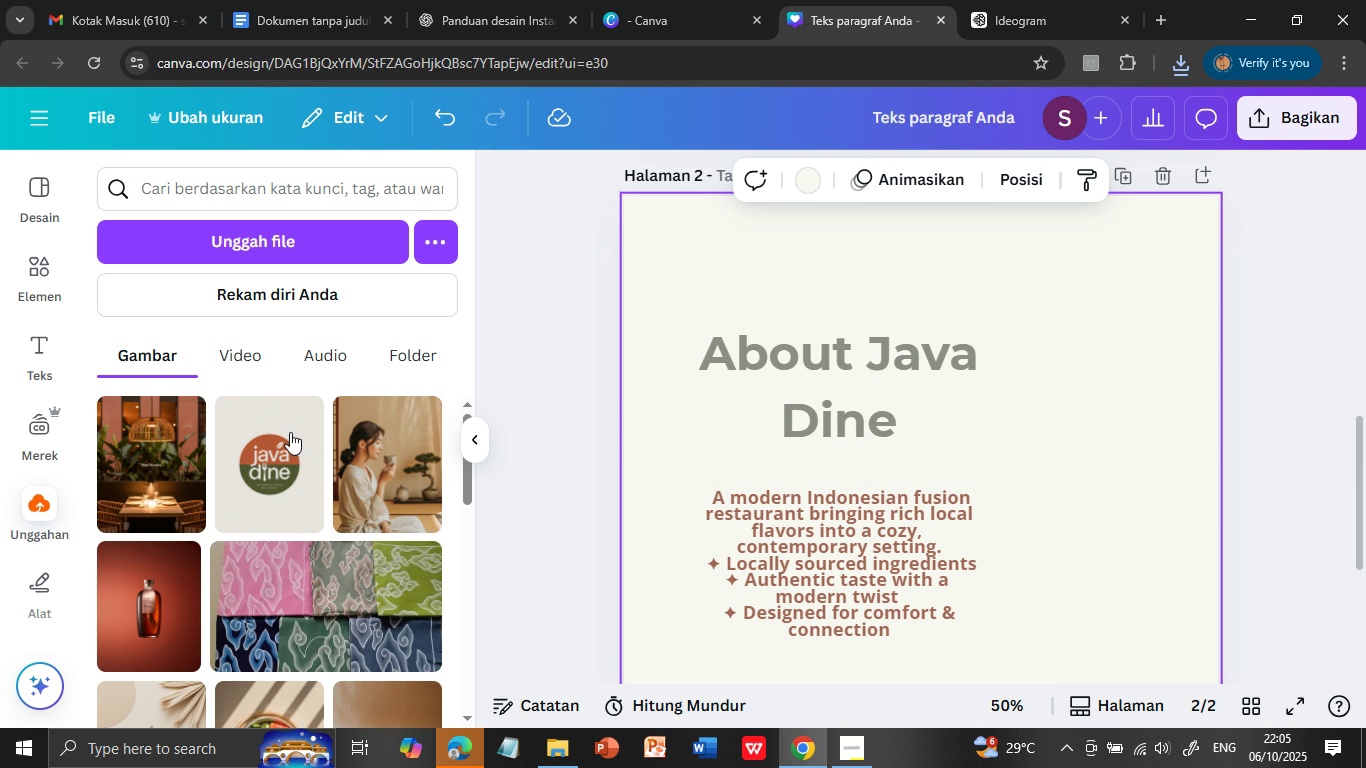 
left_click([258, 240])
 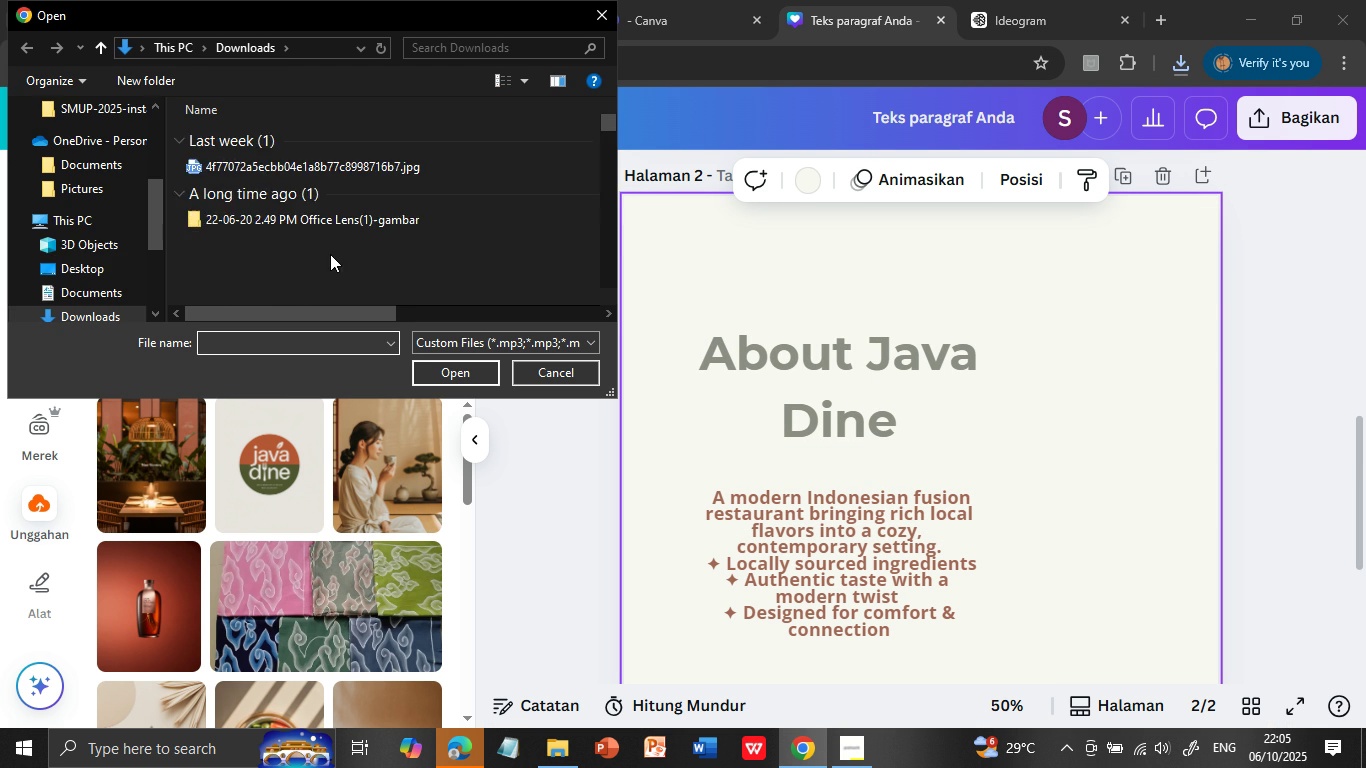 
wait(7.98)
 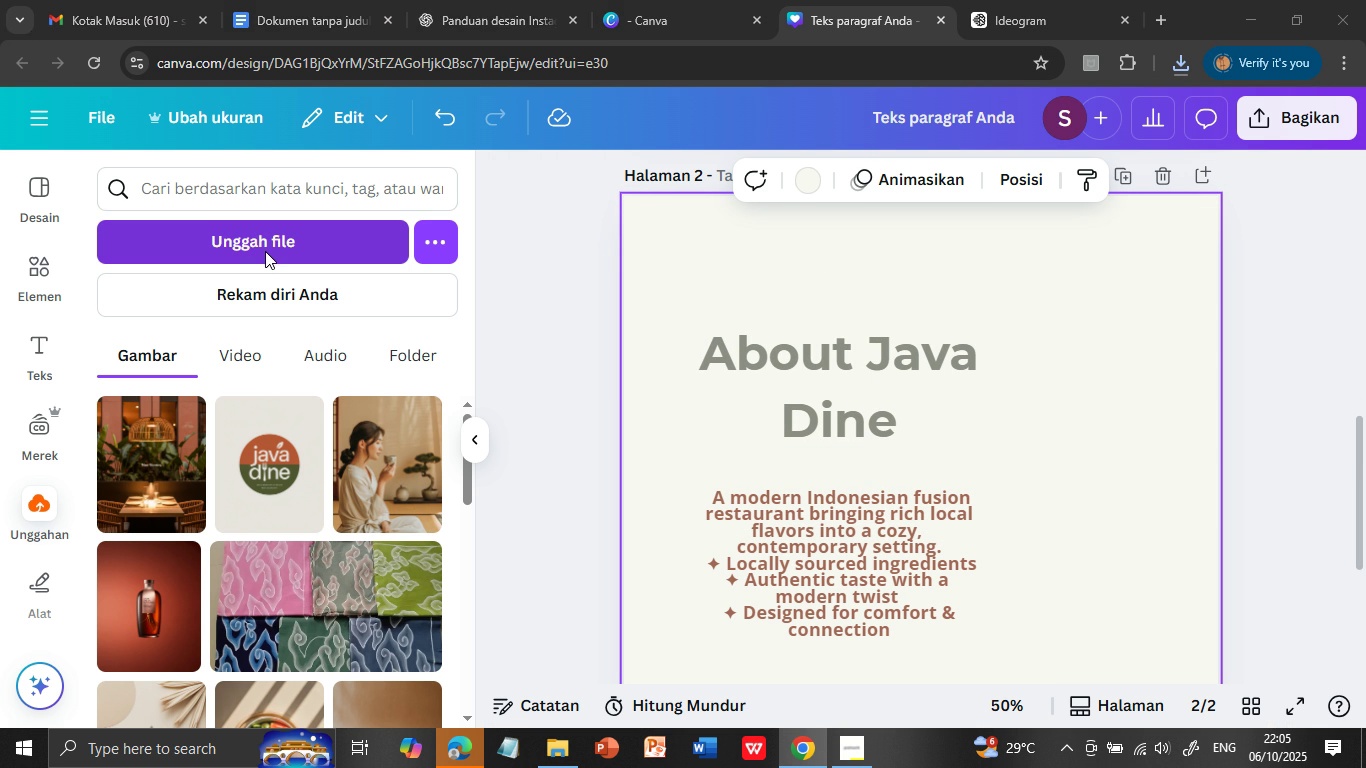 
double_click([339, 164])
 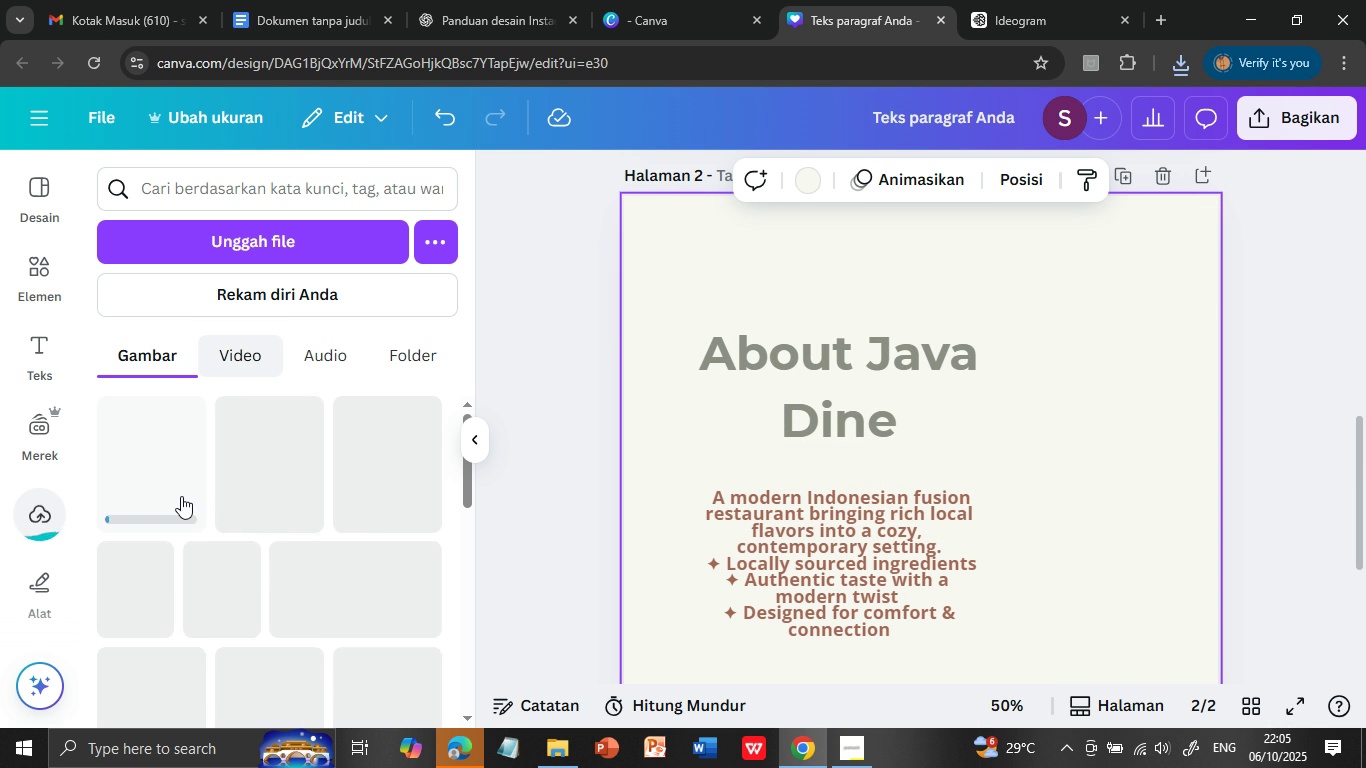 
wait(5.32)
 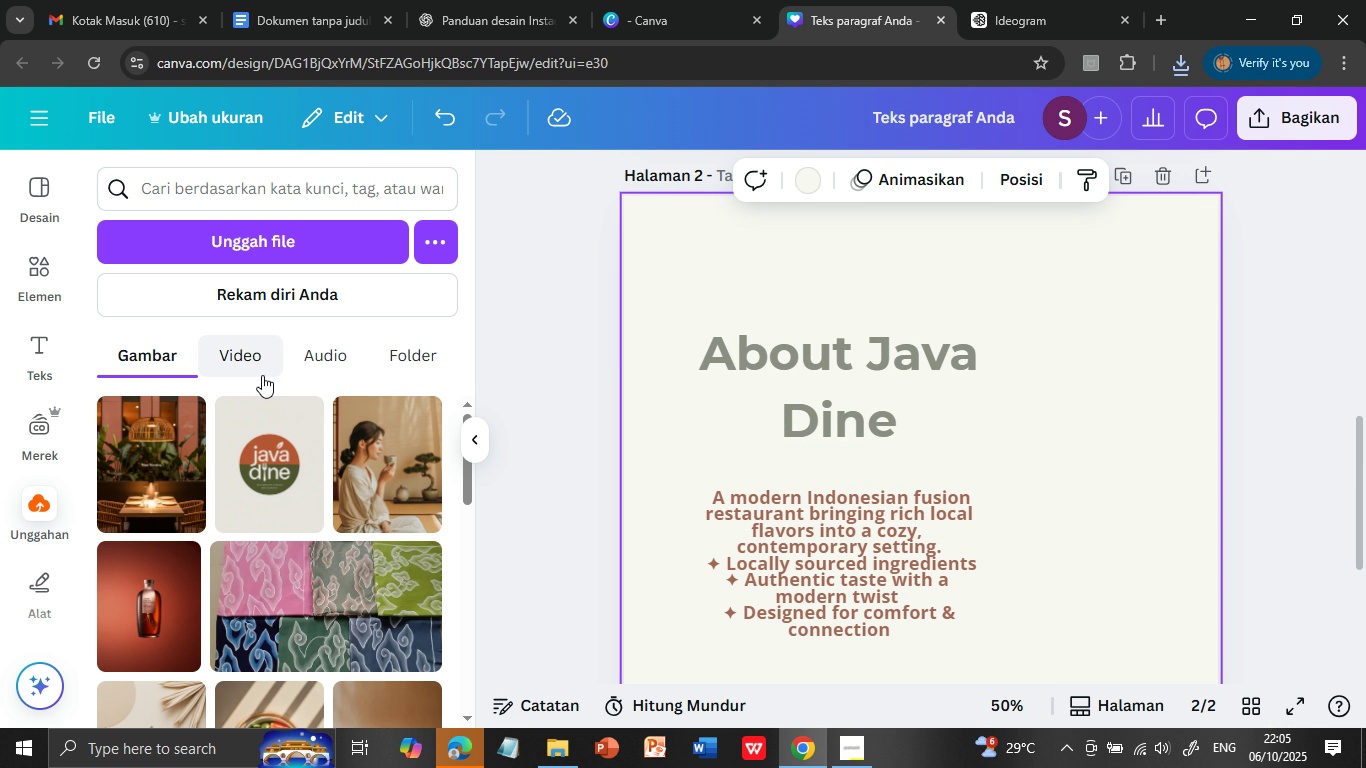 
left_click([155, 465])